 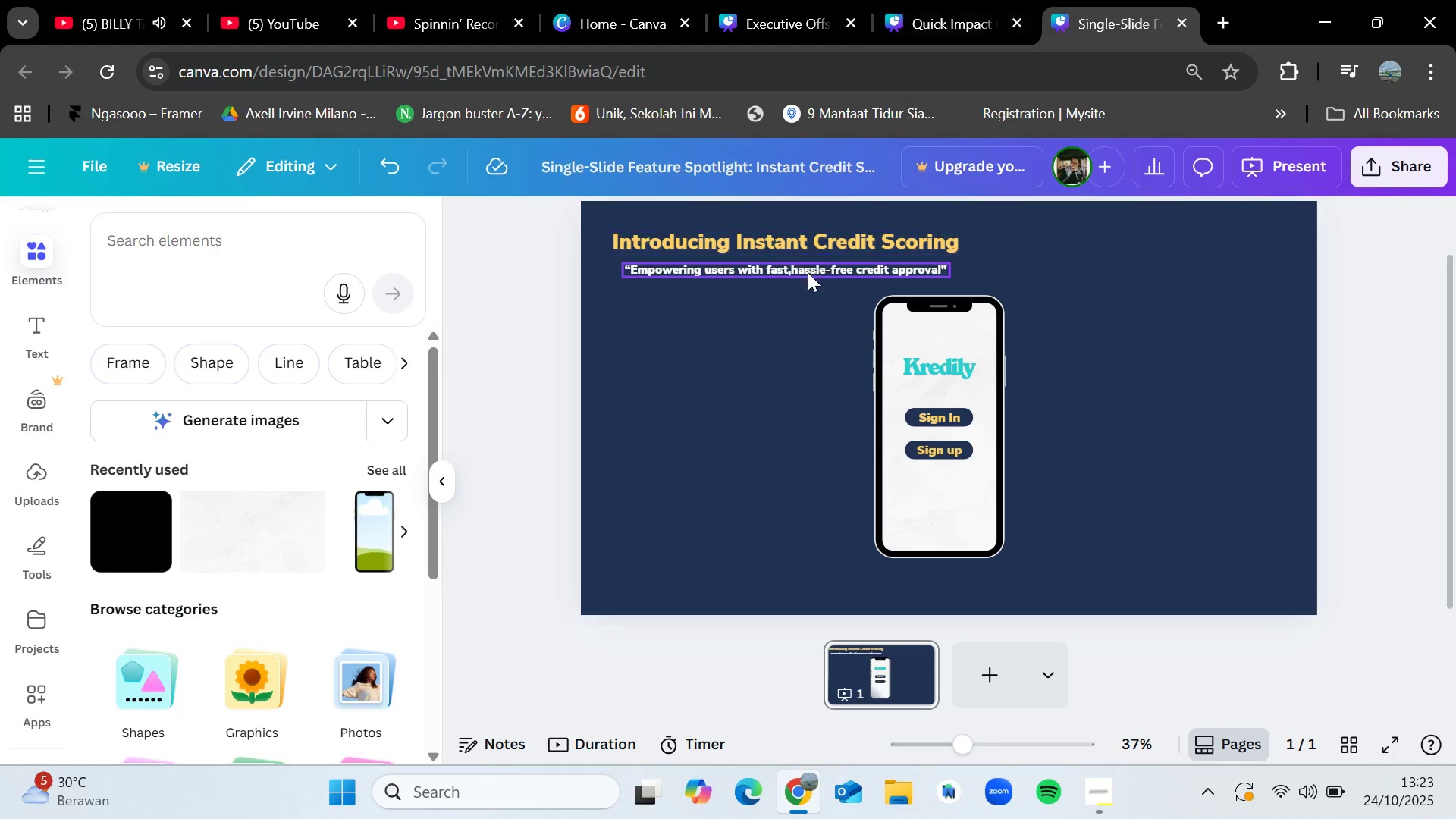 
left_click([795, 240])
 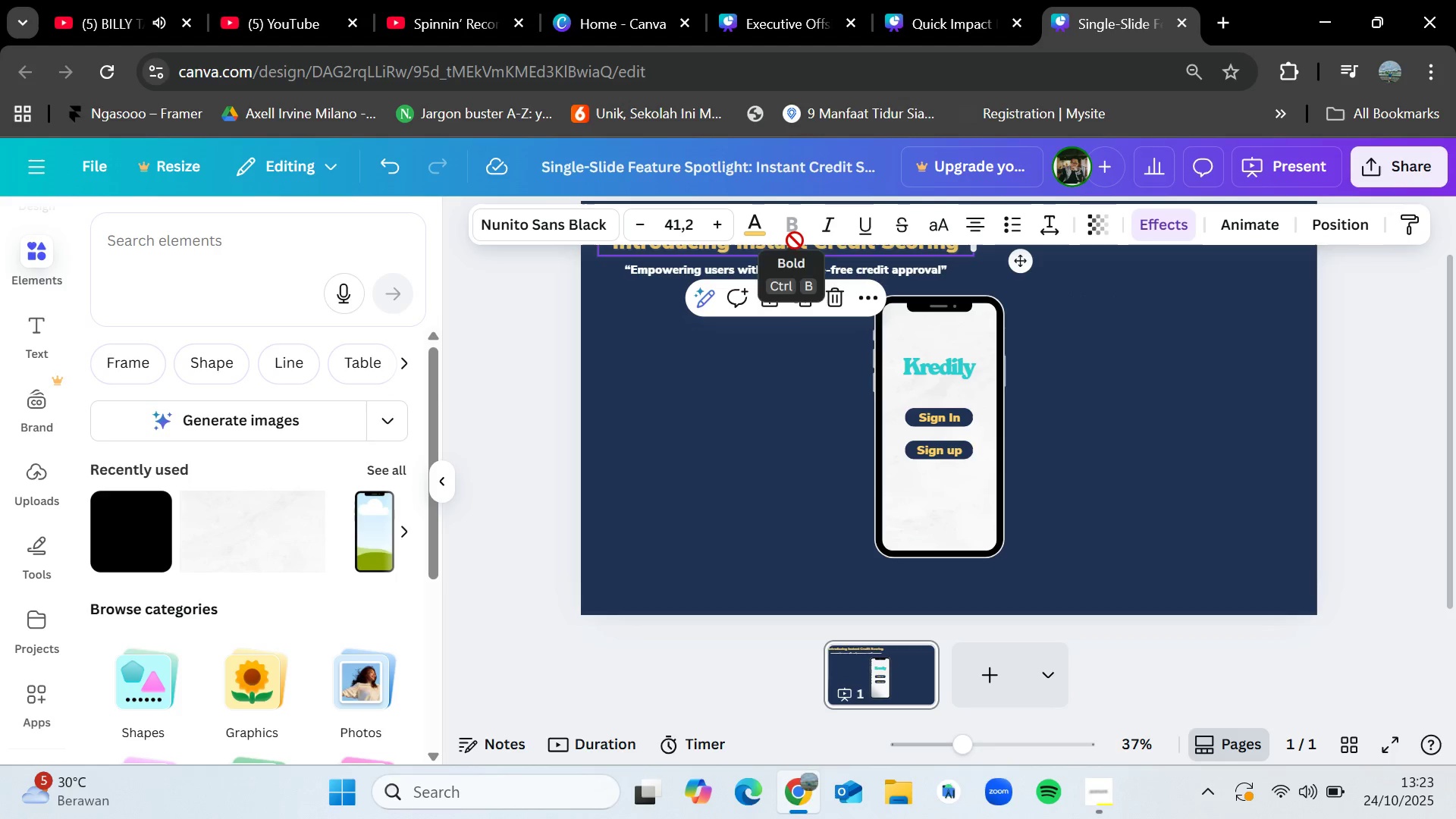 
key(Control+C)
 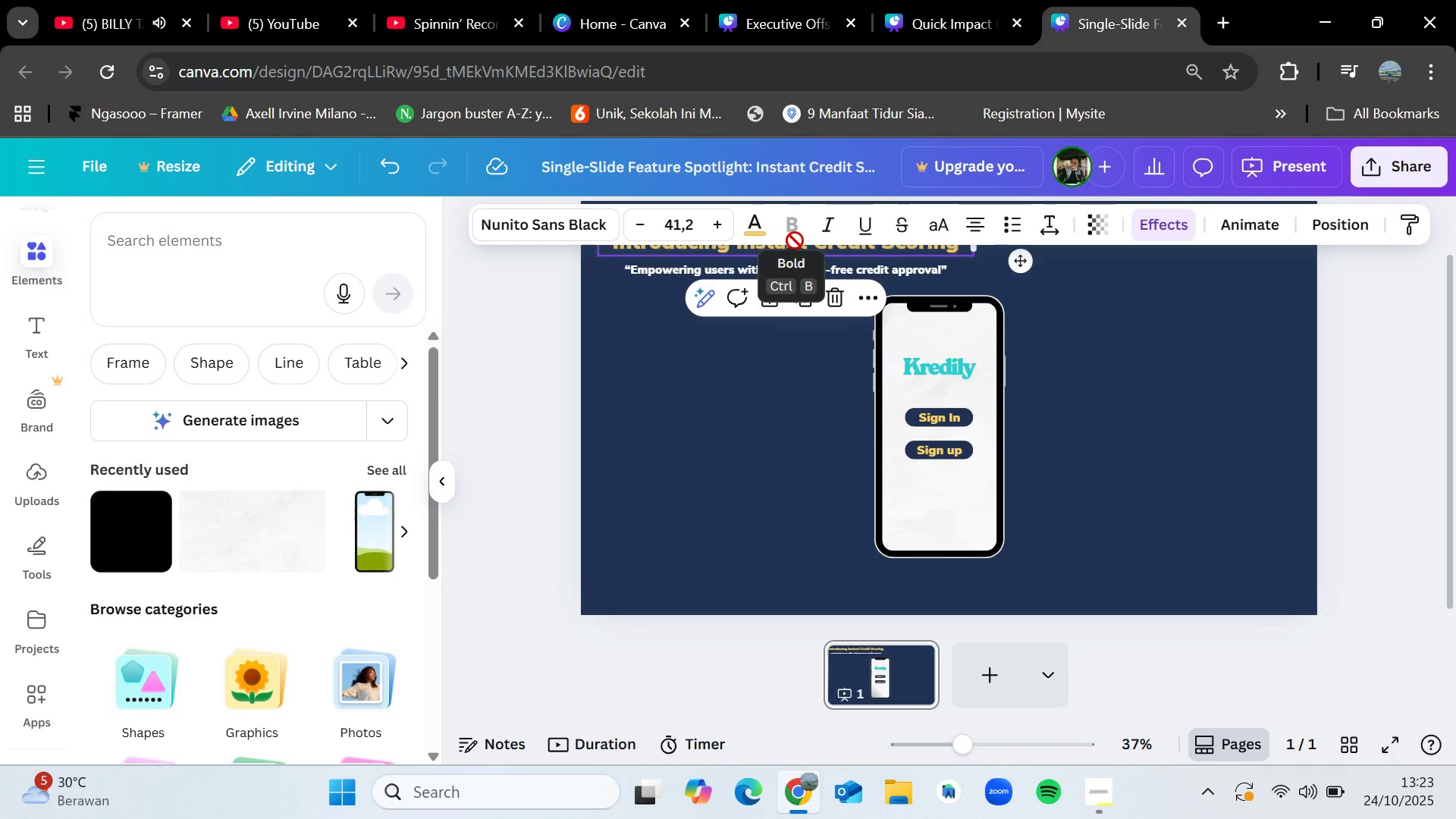 
key(Control+V)
 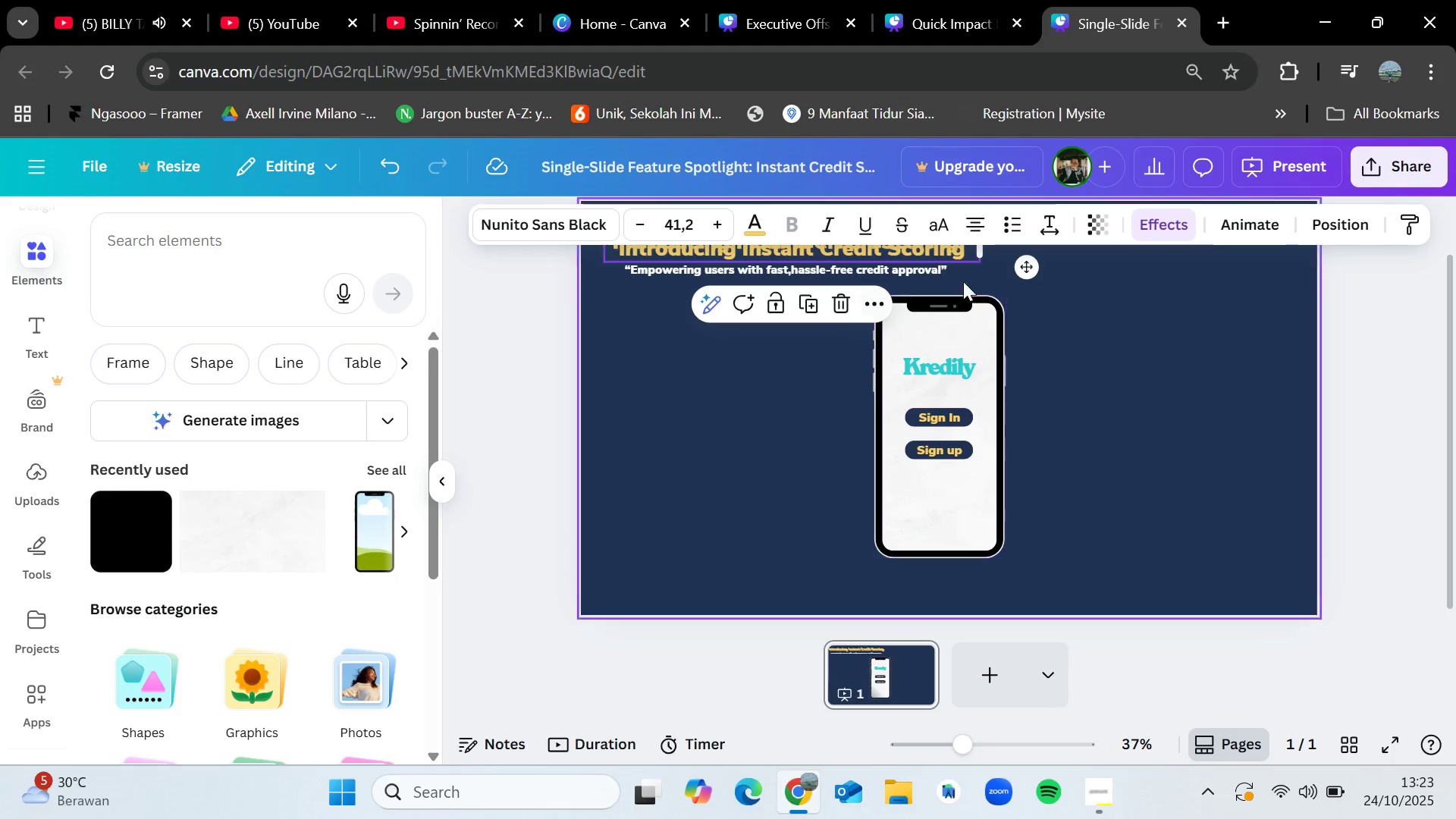 
left_click_drag(start_coordinate=[1023, 272], to_coordinate=[1310, 403])
 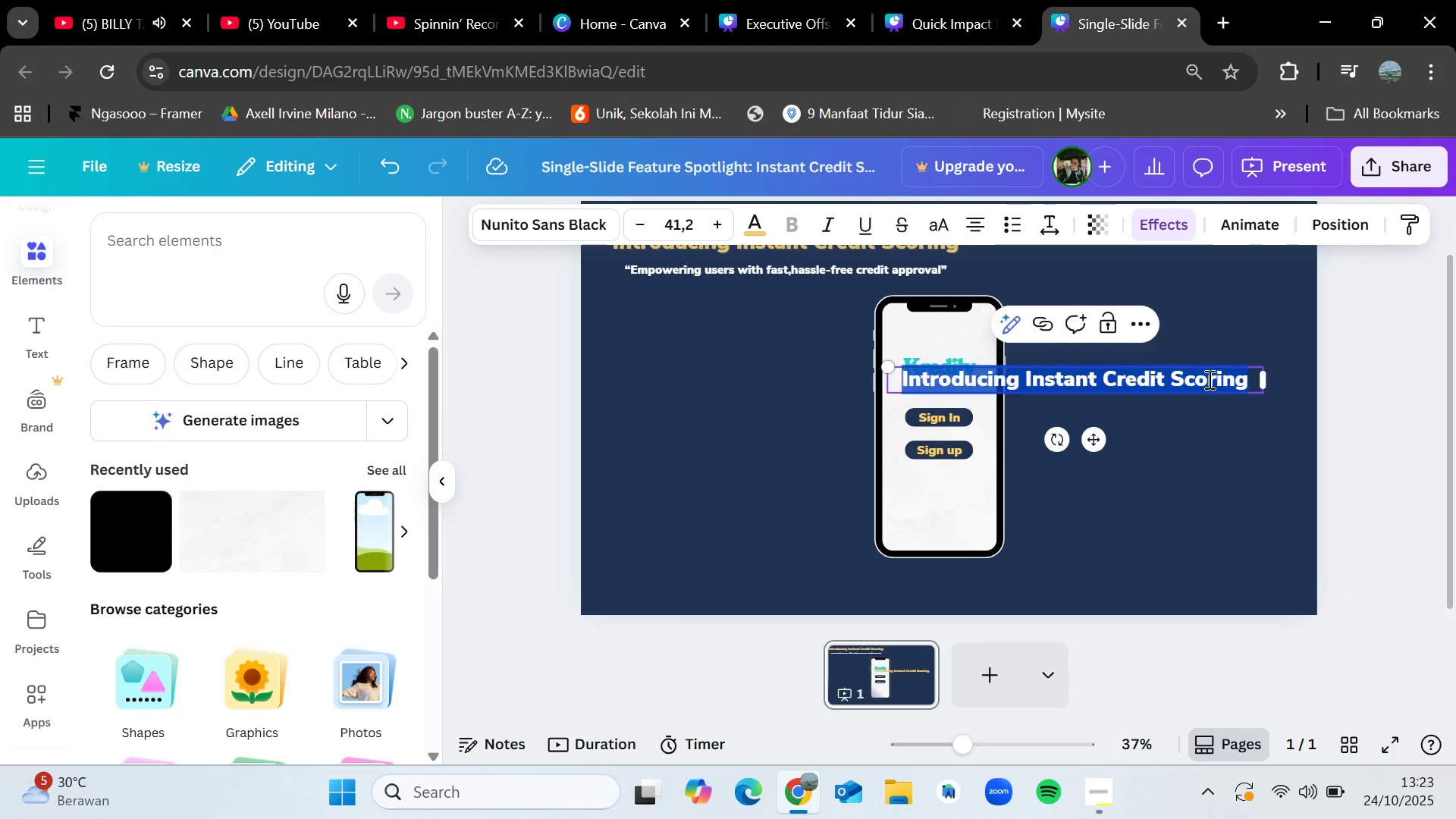 
double_click([1208, 379])
 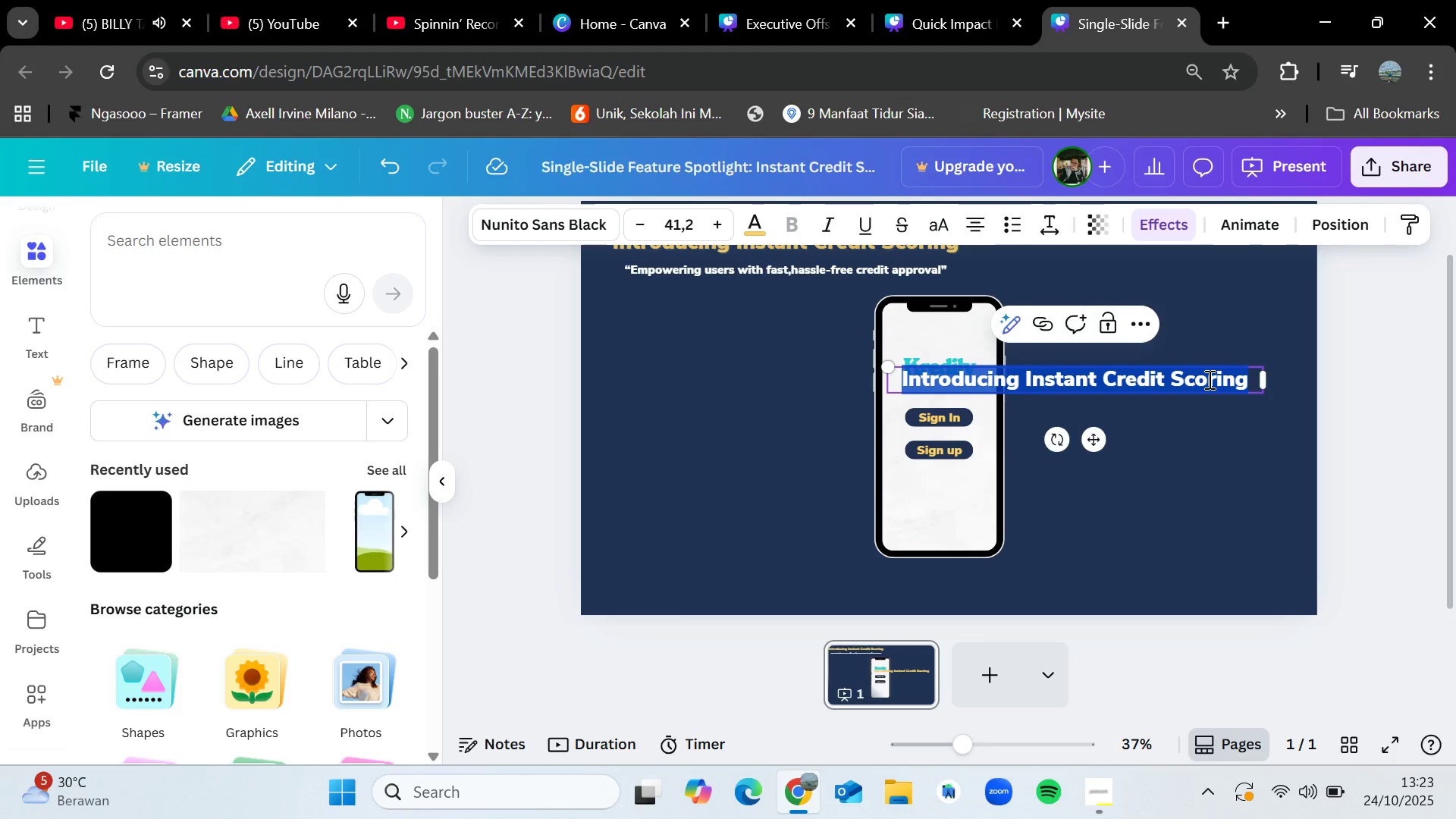 
key(Backspace)
type(FAste)
key(Backspace)
key(Backspace)
key(Backspace)
type(STER)
 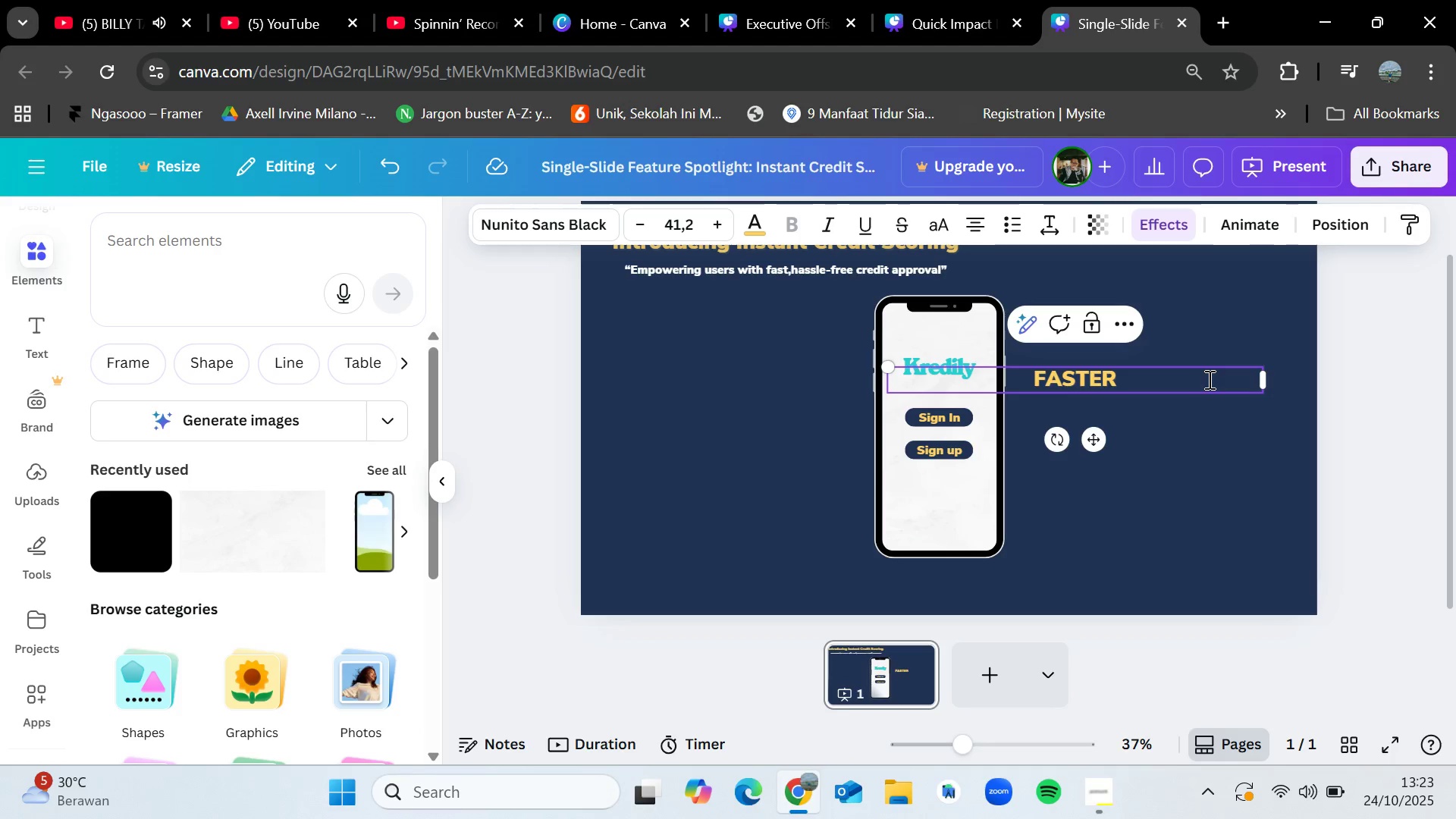 
left_click([1235, 470])
 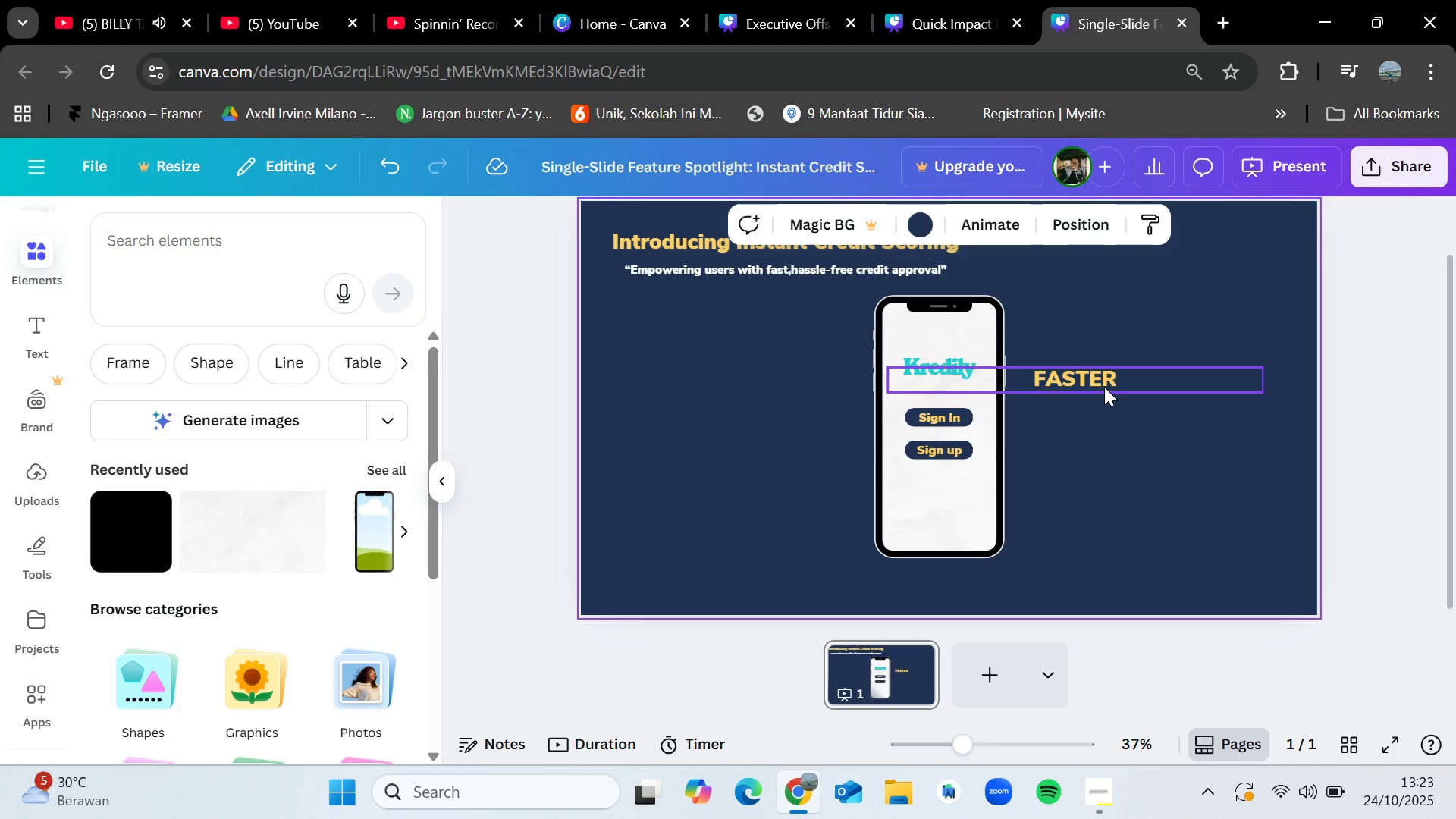 
left_click([1104, 387])
 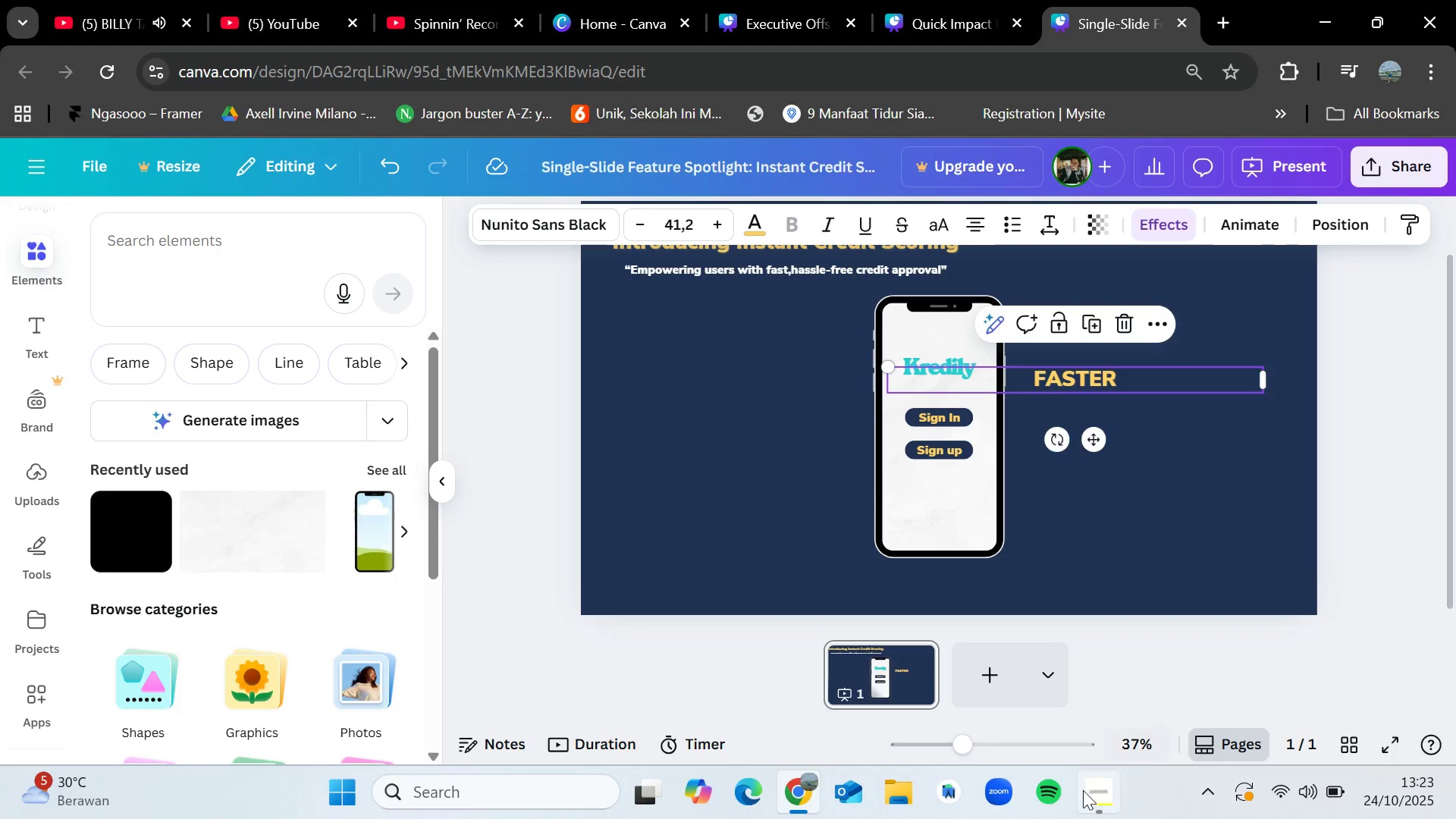 
left_click([1087, 788])